 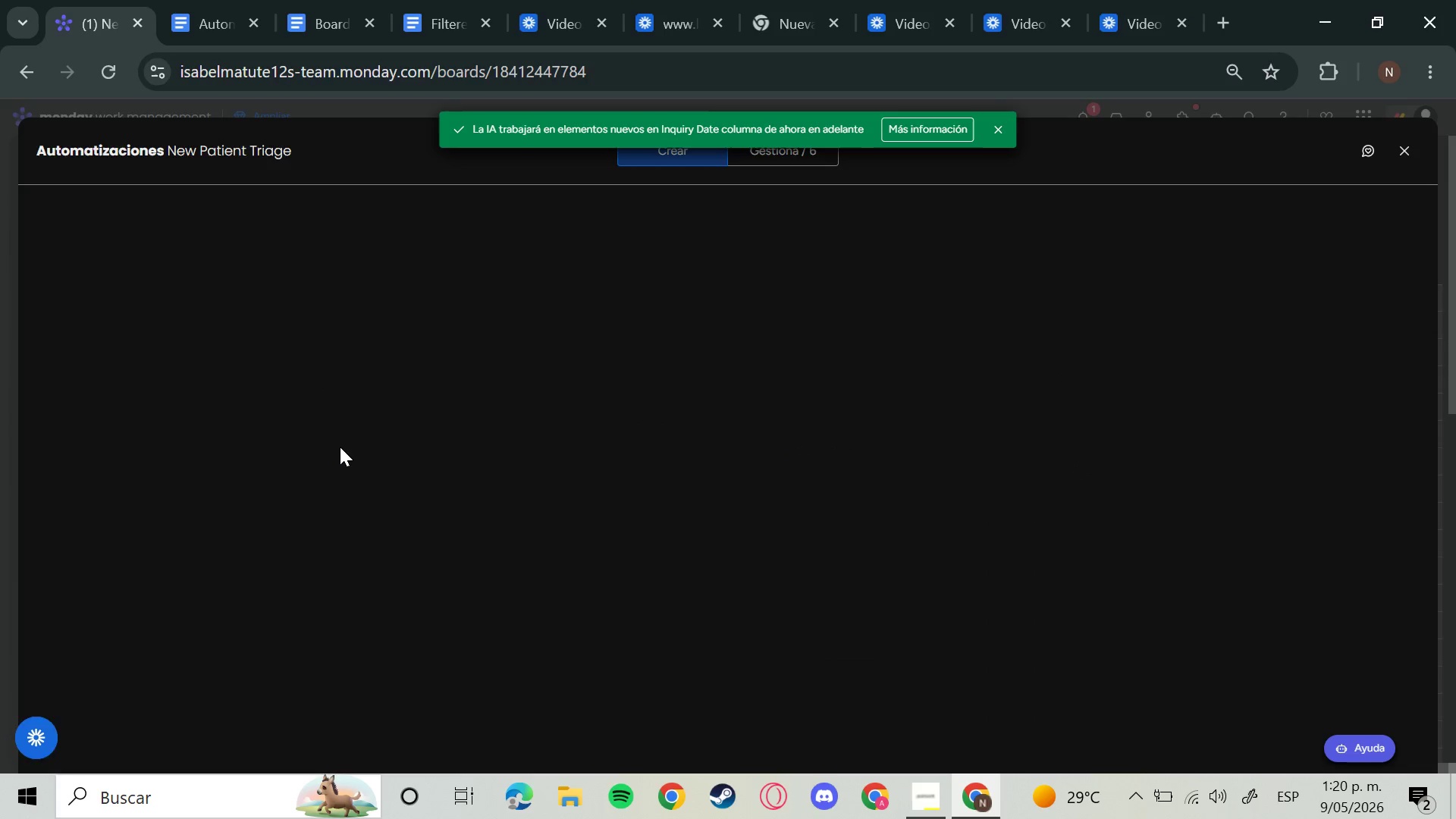 
left_click([465, 368])
 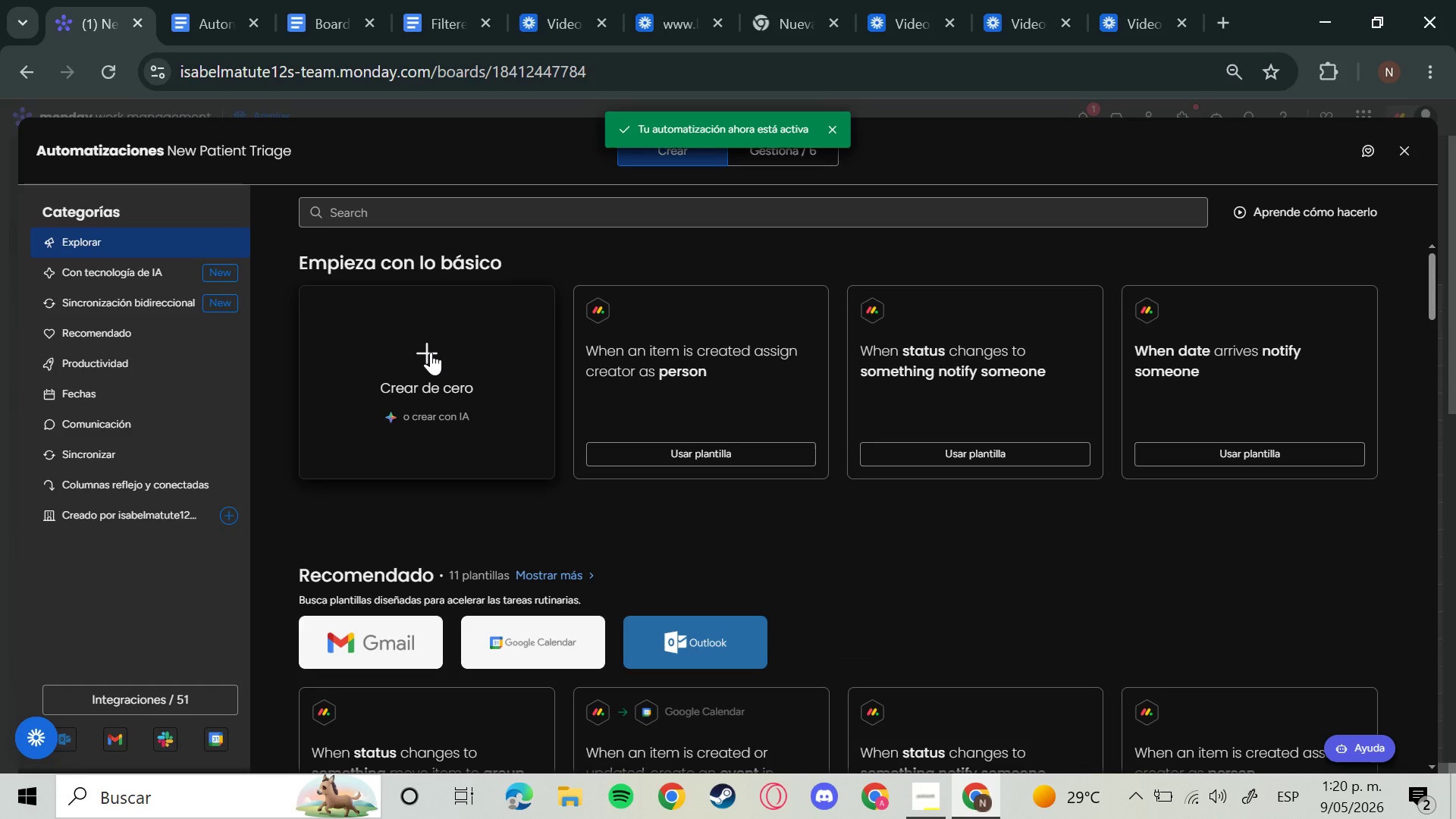 
left_click([431, 352])
 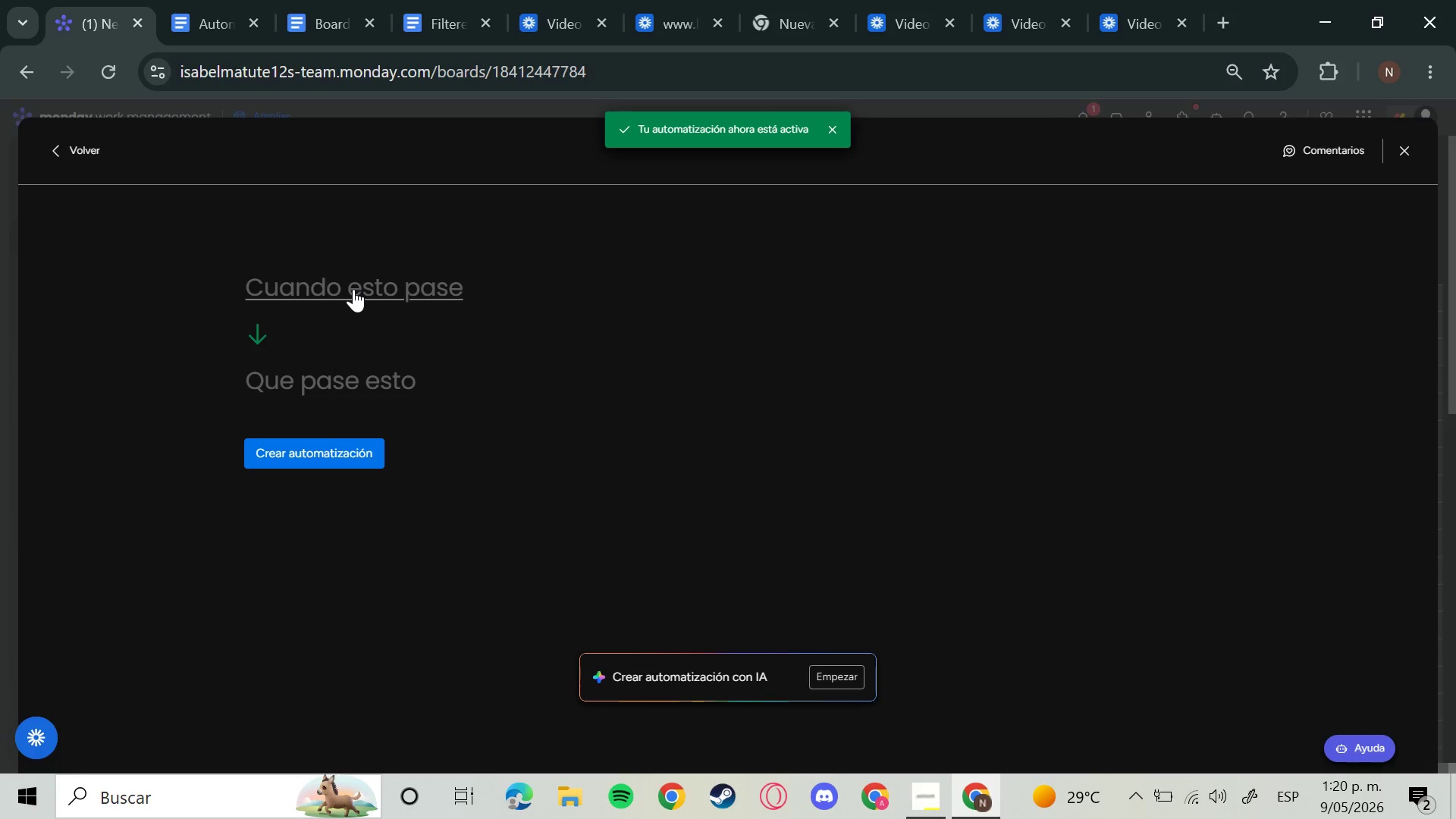 
left_click([353, 289])
 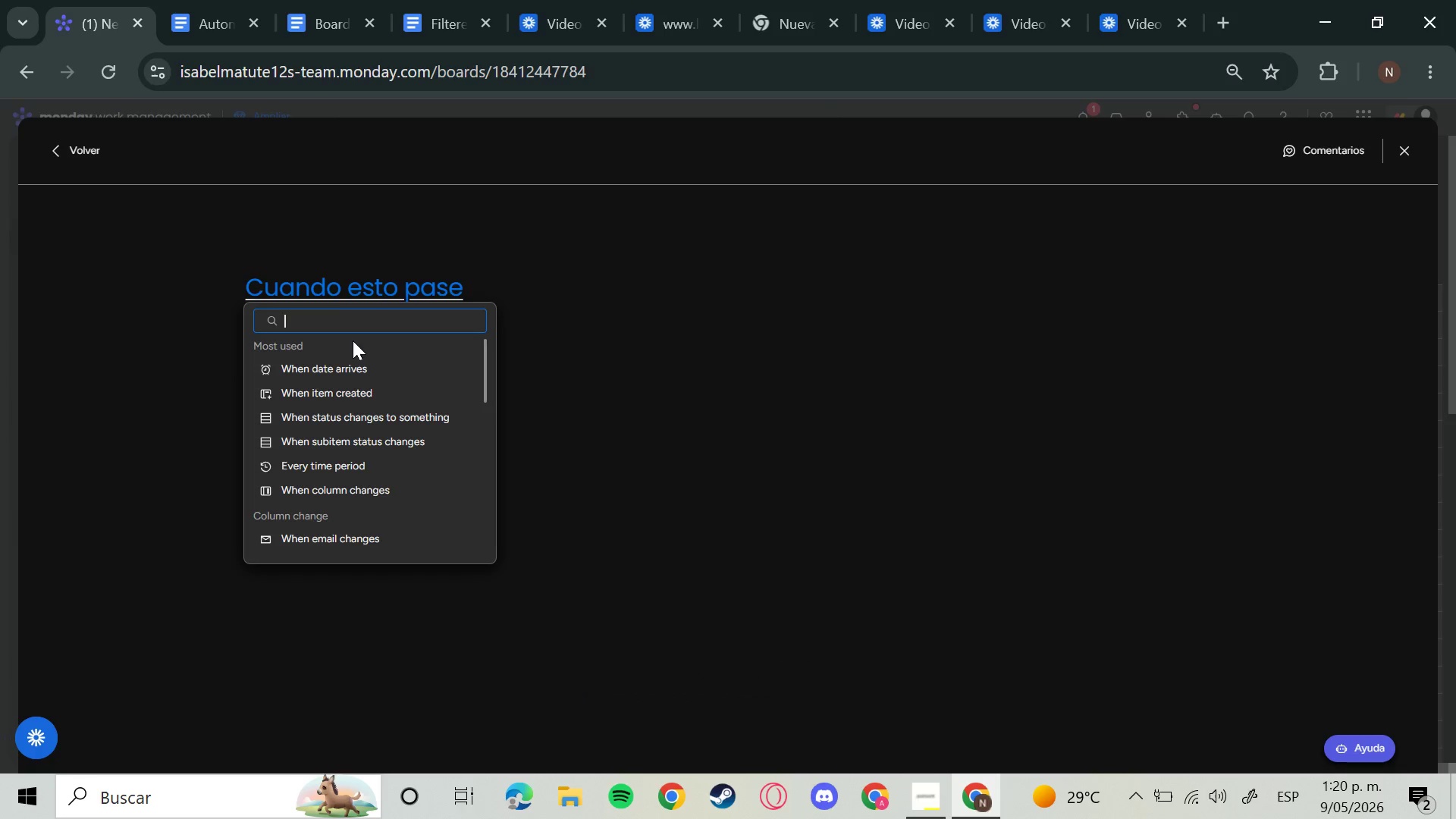 
wait(11.05)
 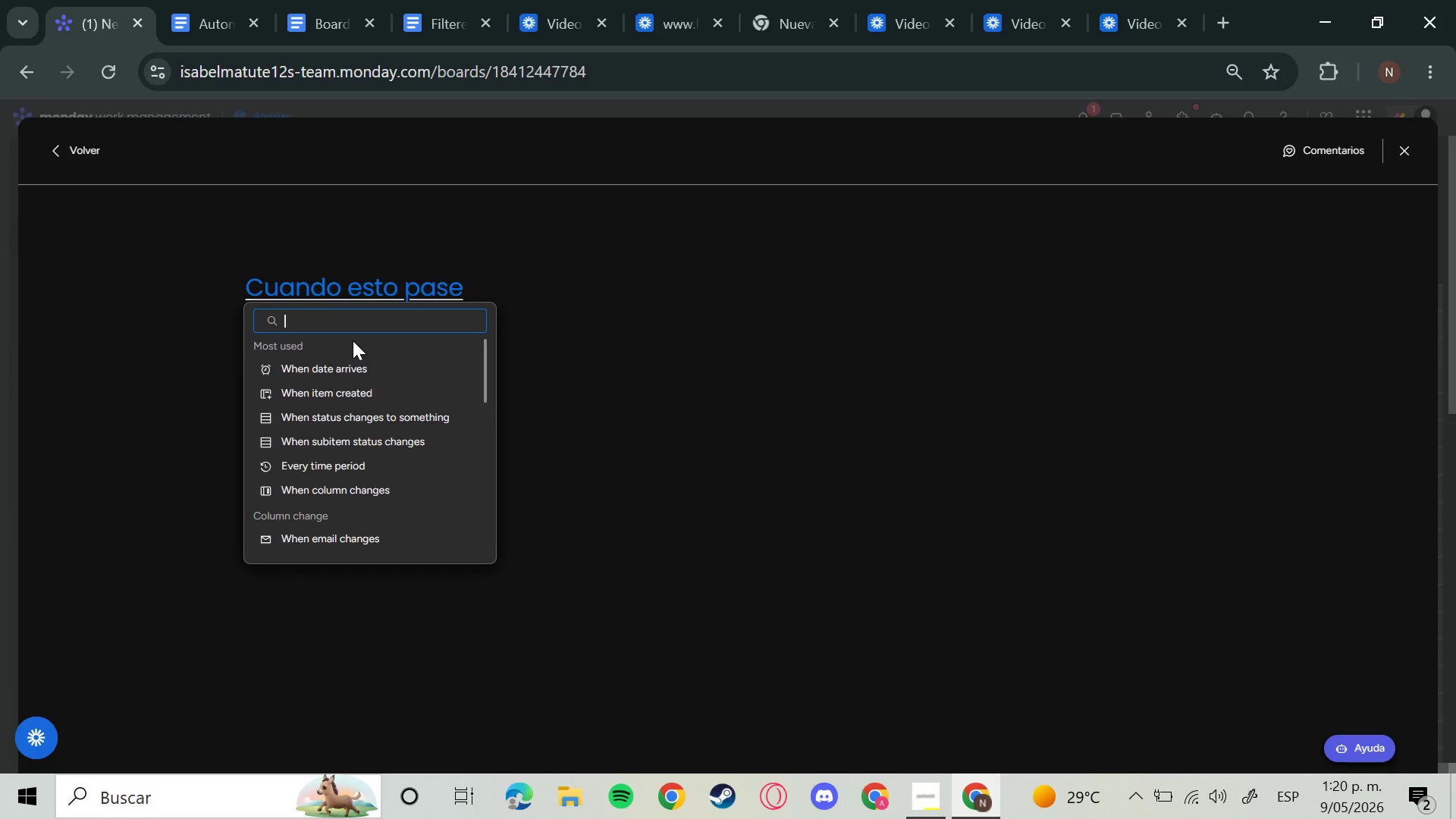 
left_click([379, 416])
 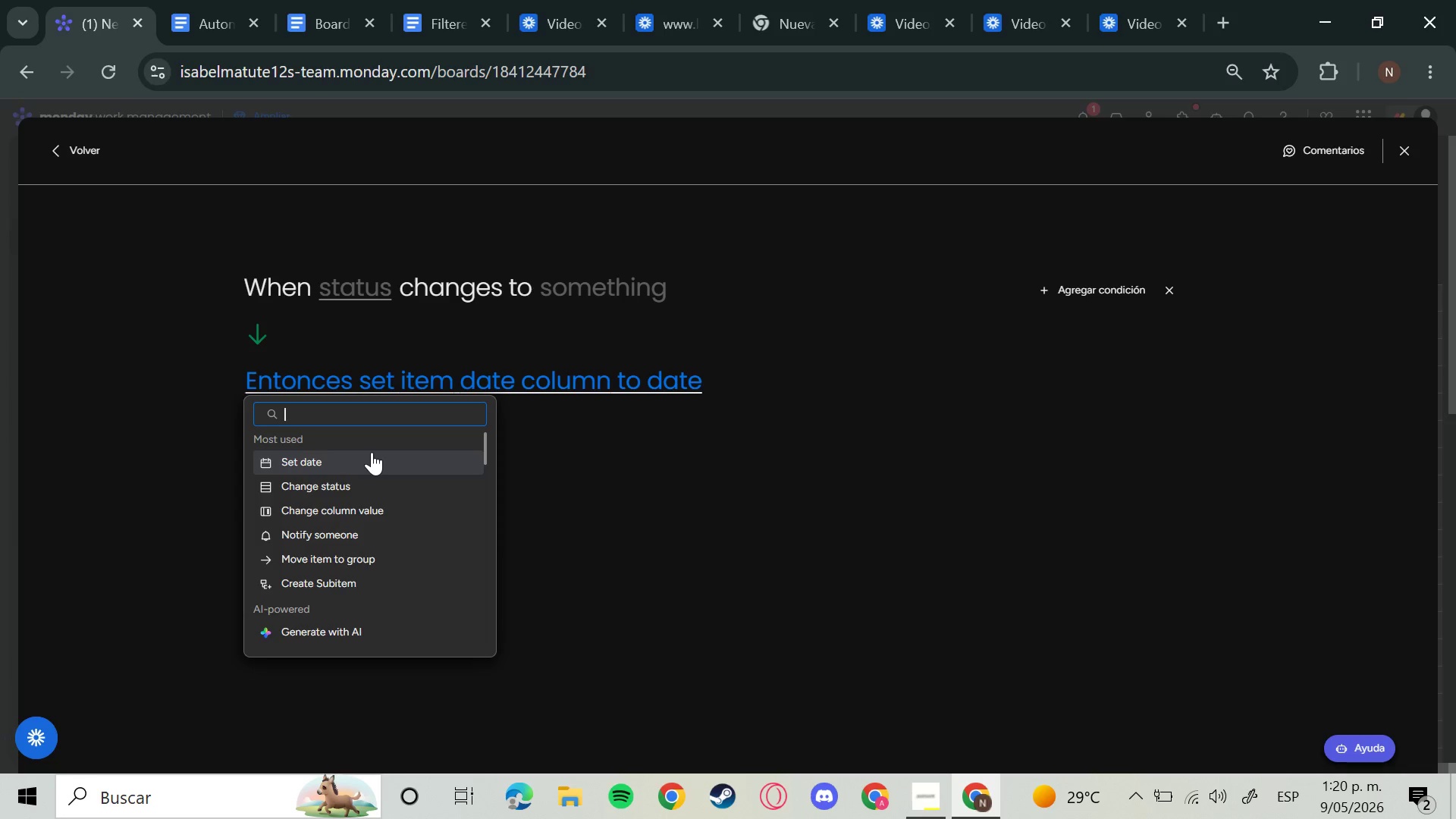 
type(ass)
 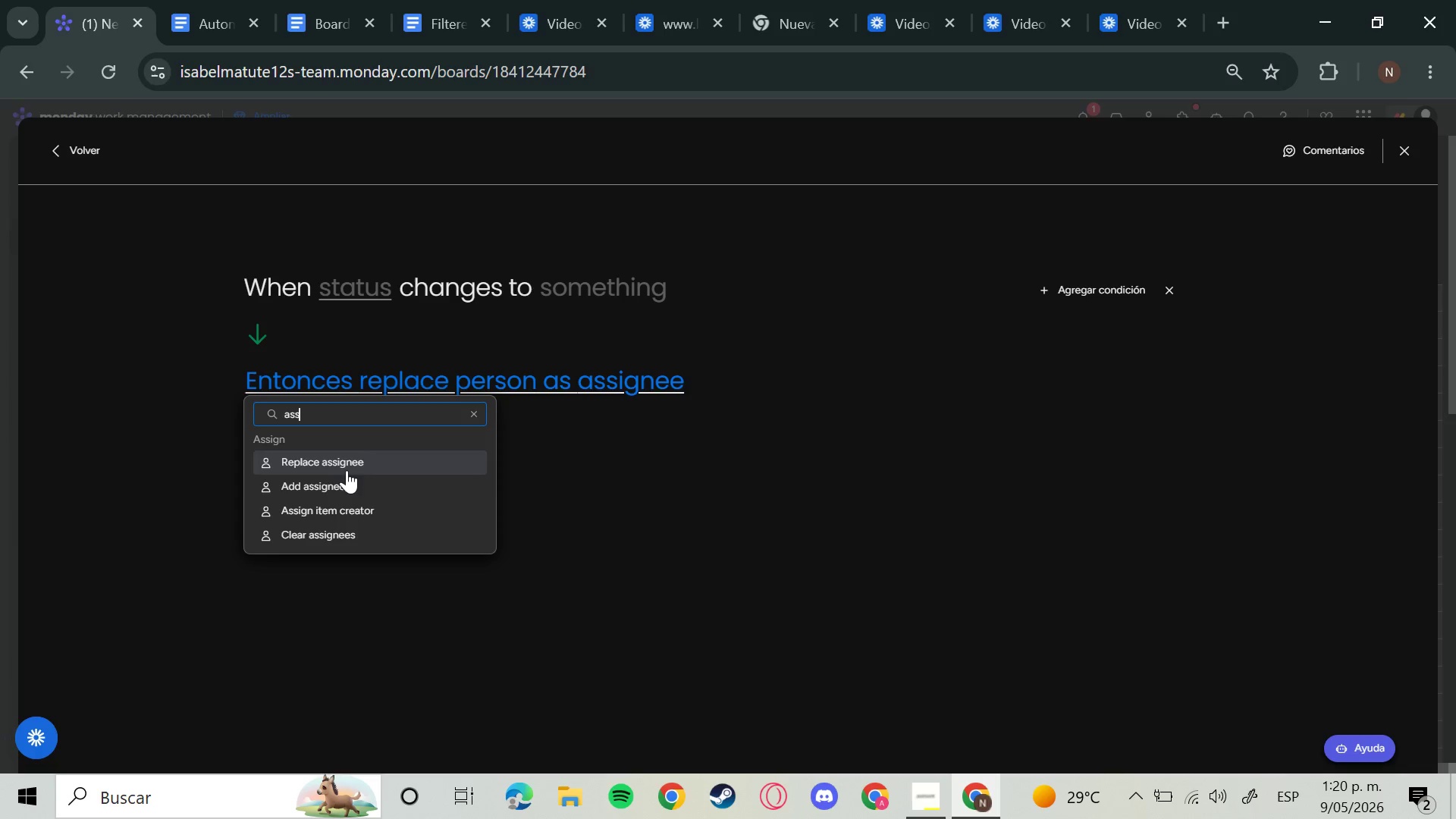 
left_click([344, 479])
 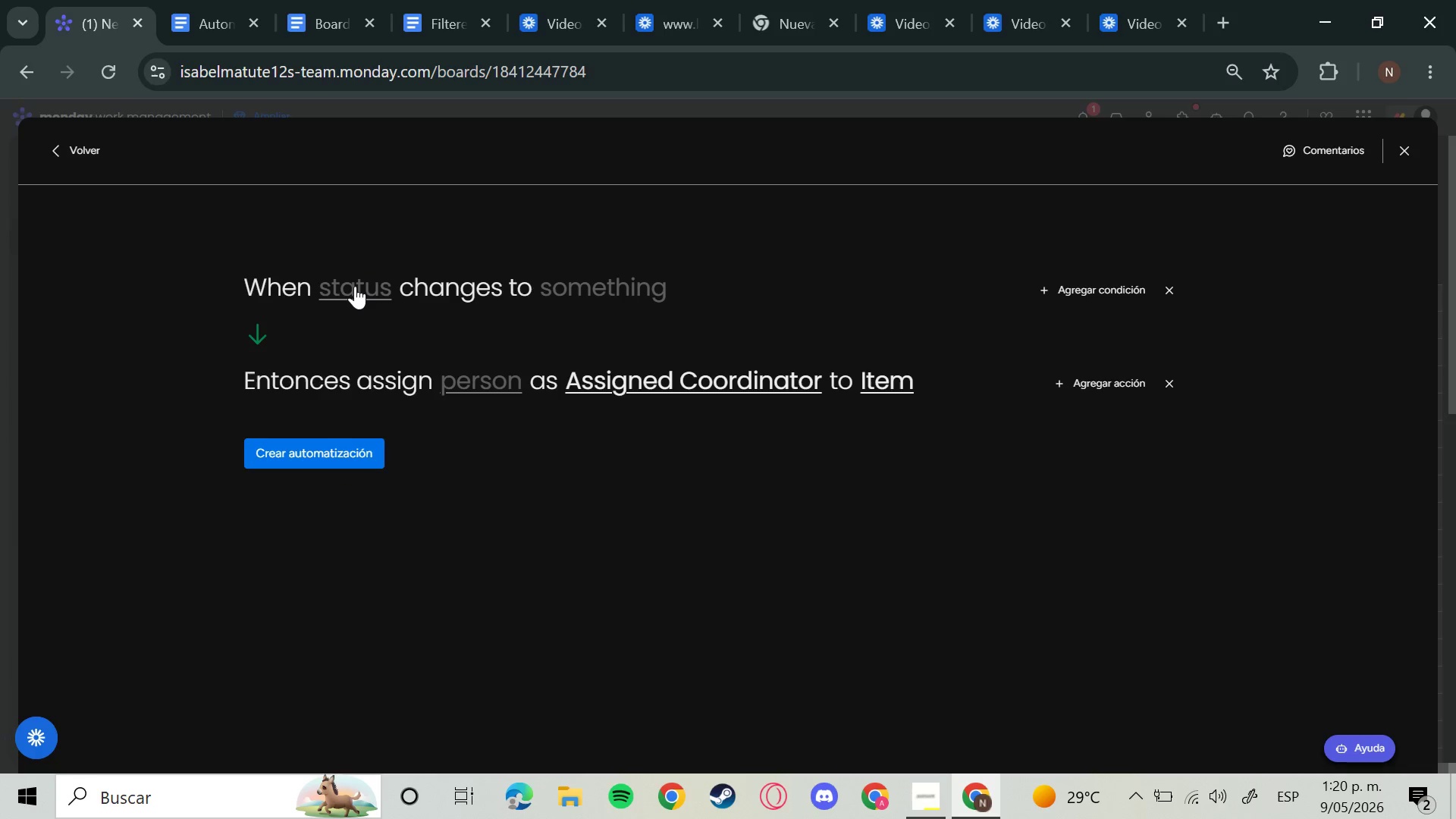 
left_click([355, 286])
 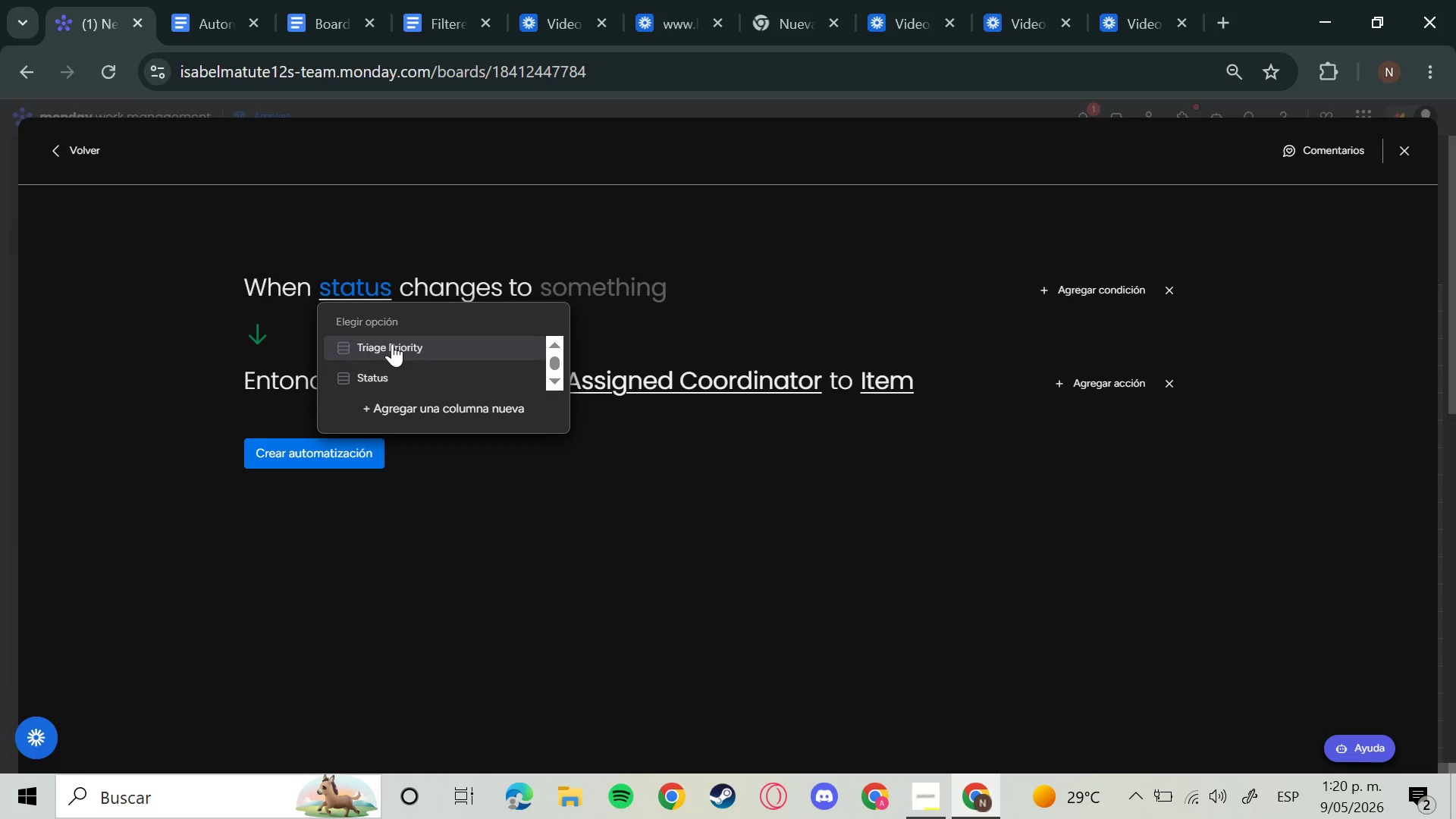 
left_click([392, 344])
 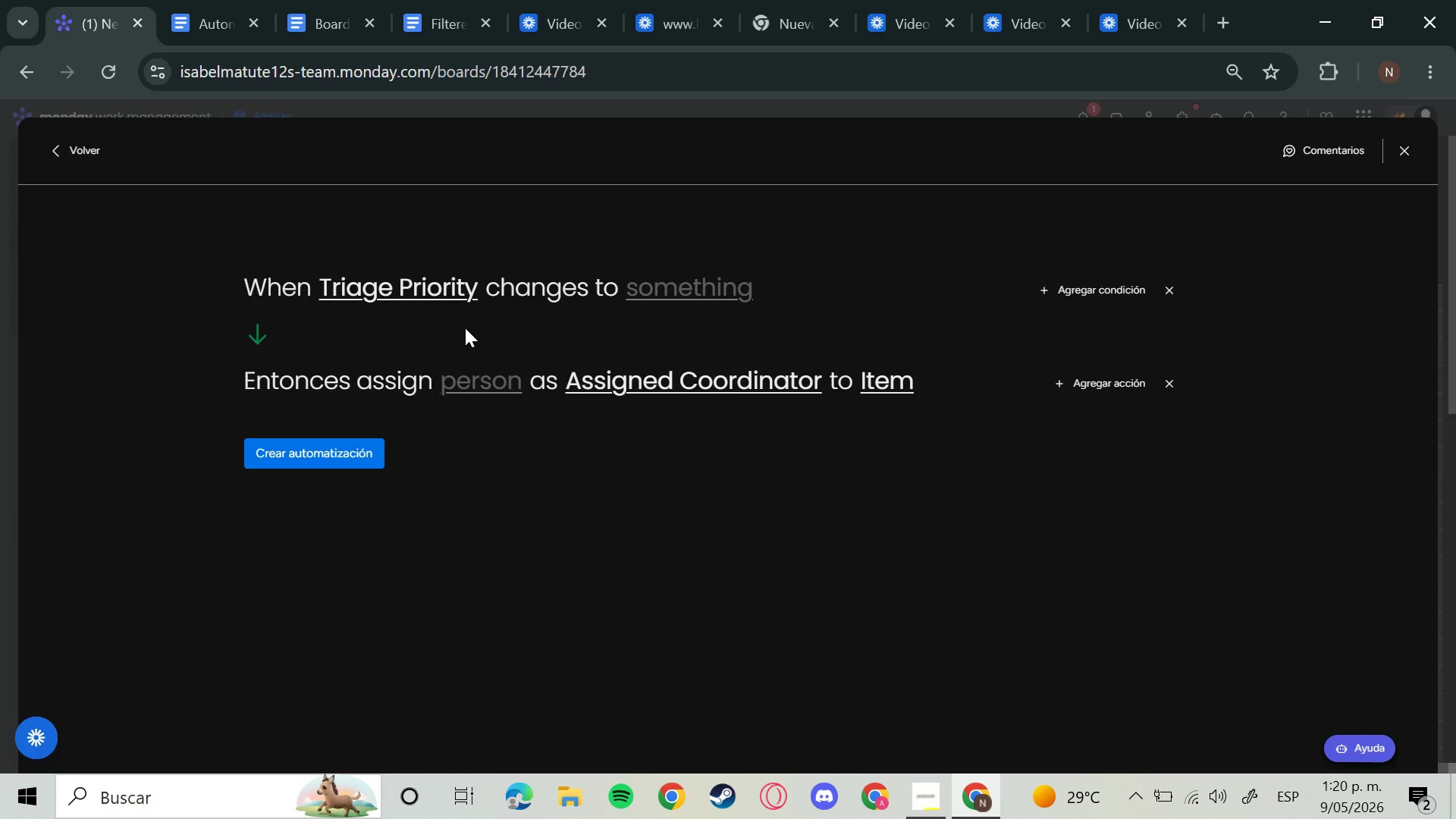 
left_click([429, 273])
 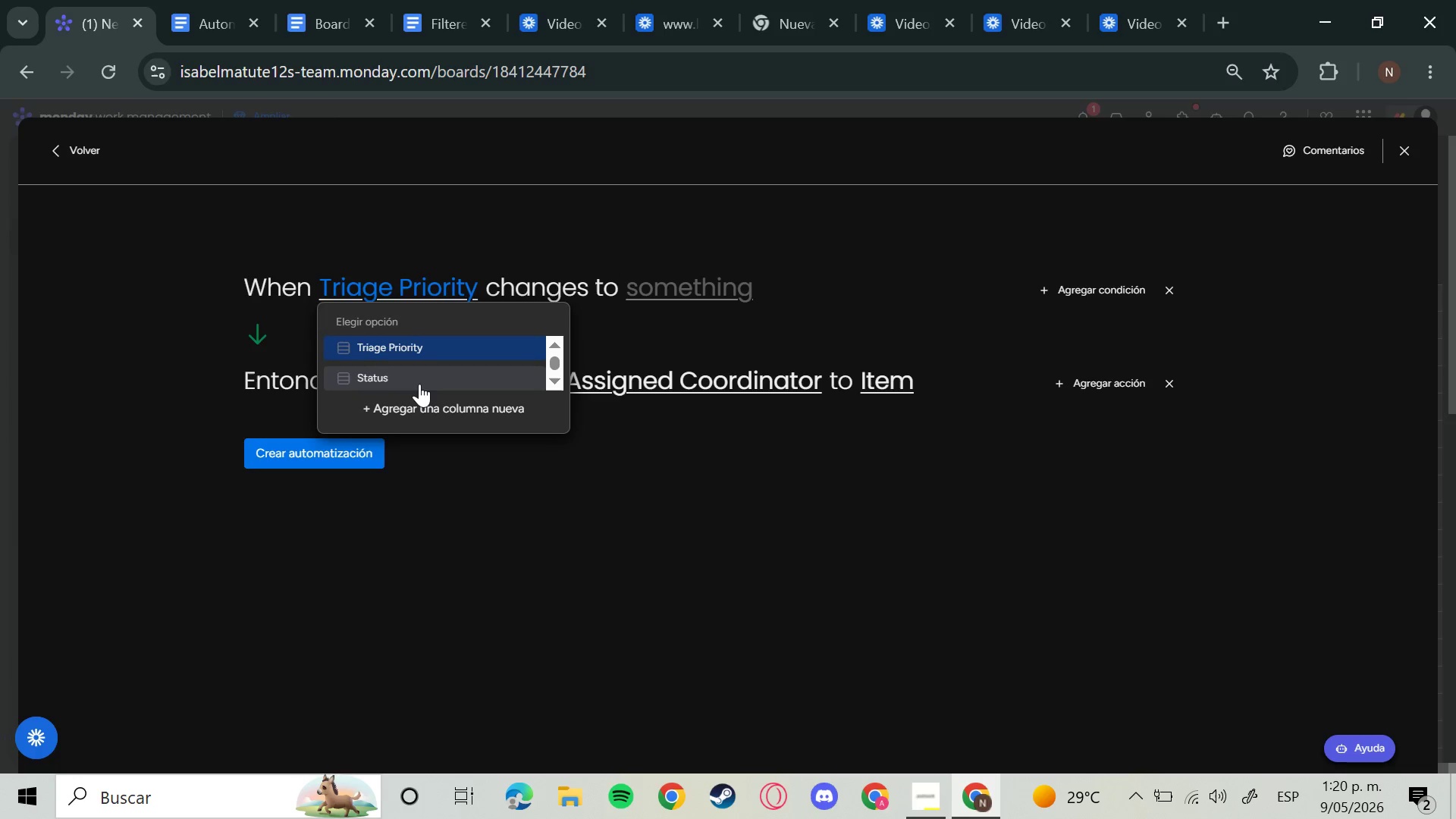 
wait(6.26)
 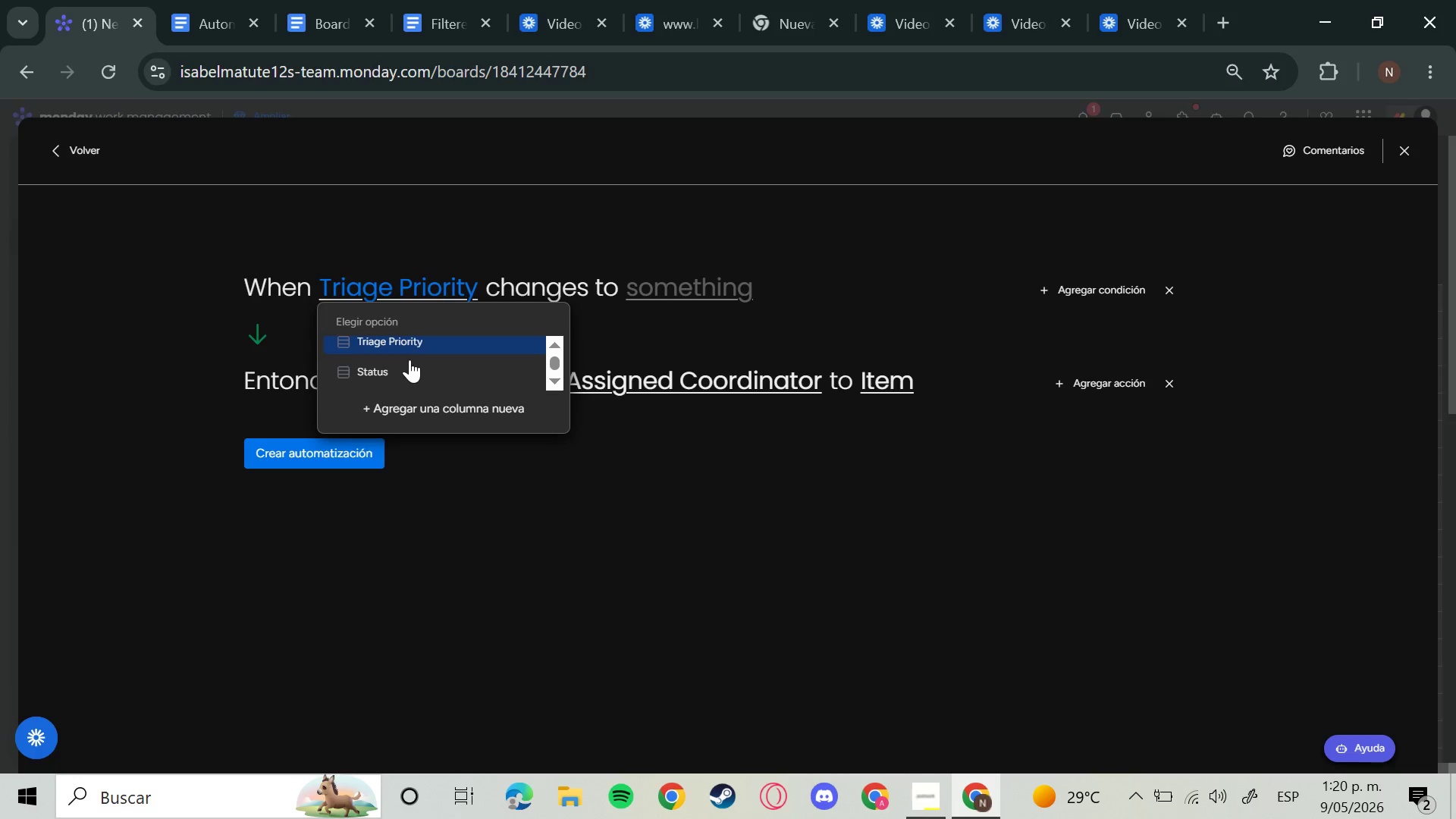 
left_click_drag(start_coordinate=[759, 271], to_coordinate=[703, 286])
 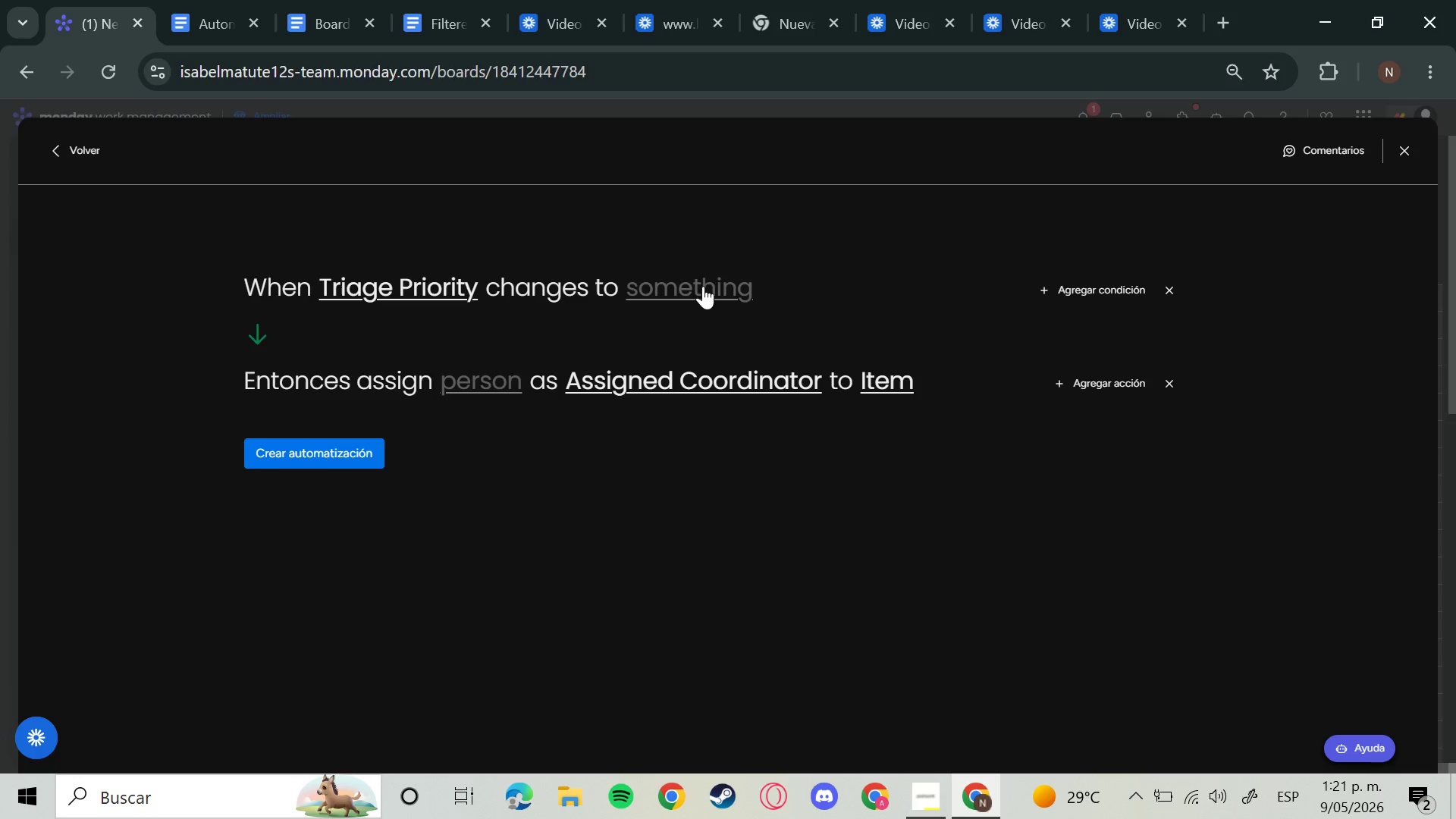 
left_click([703, 286])
 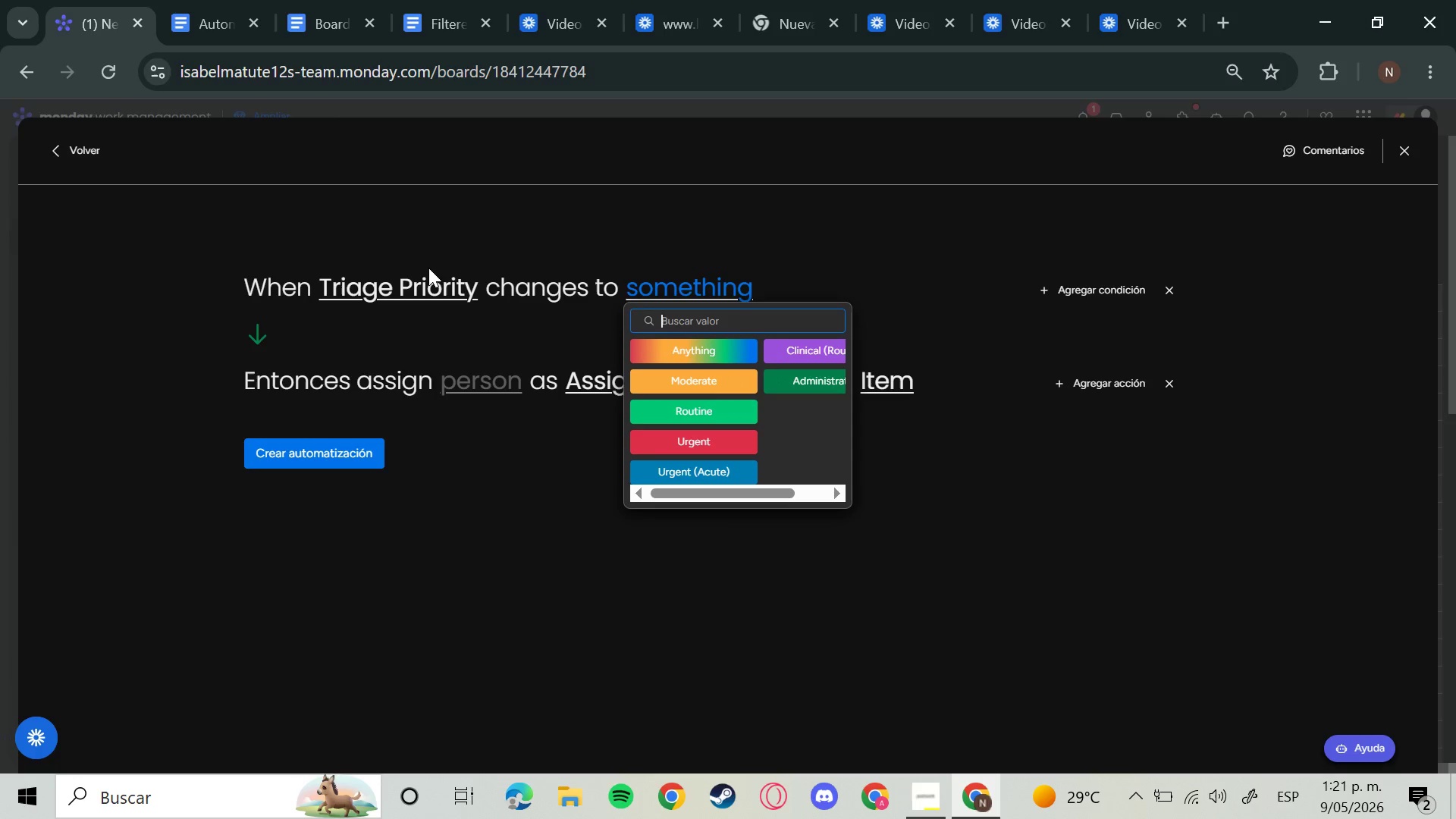 
left_click_drag(start_coordinate=[428, 268], to_coordinate=[420, 274])
 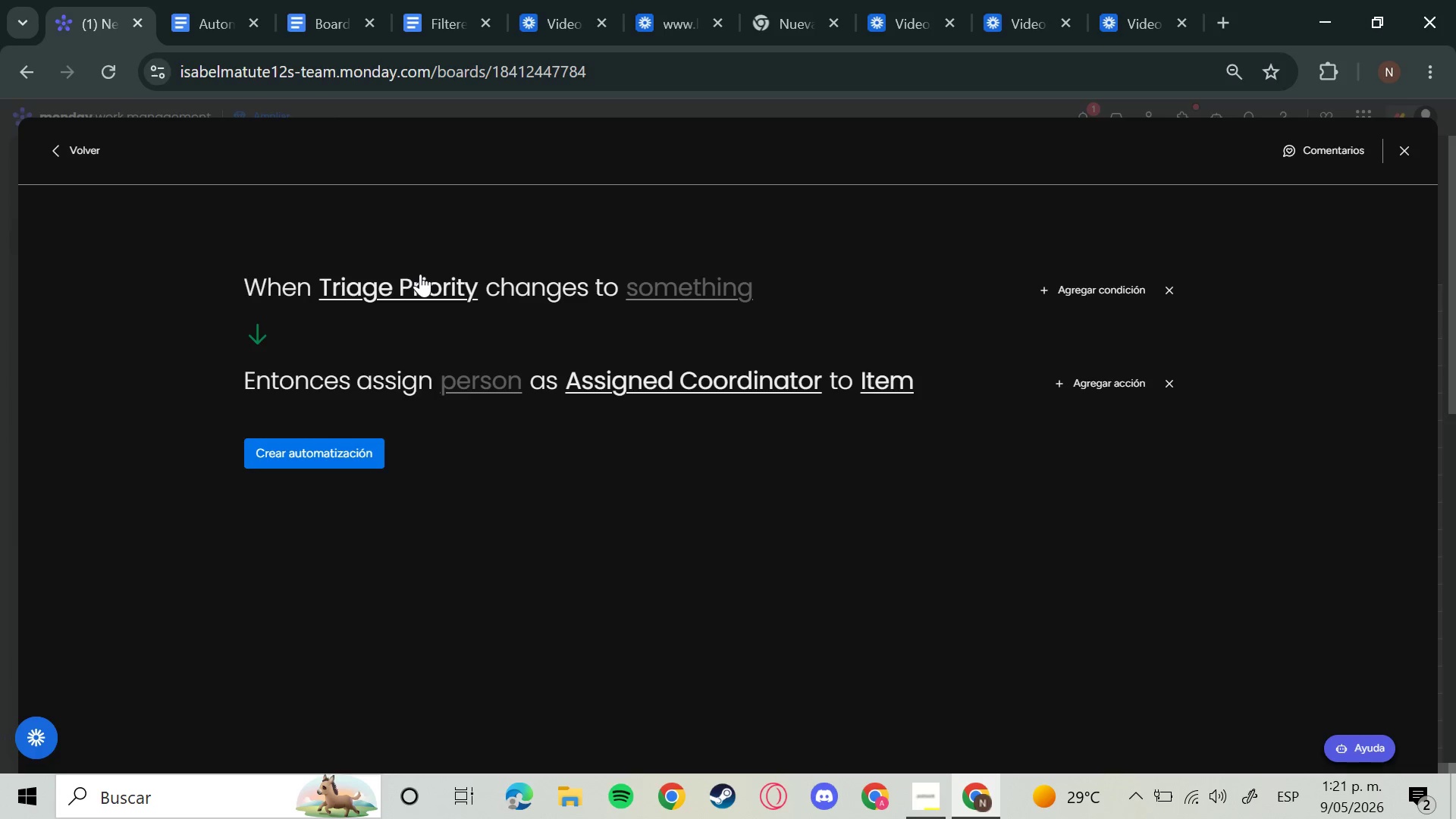 
left_click([420, 274])
 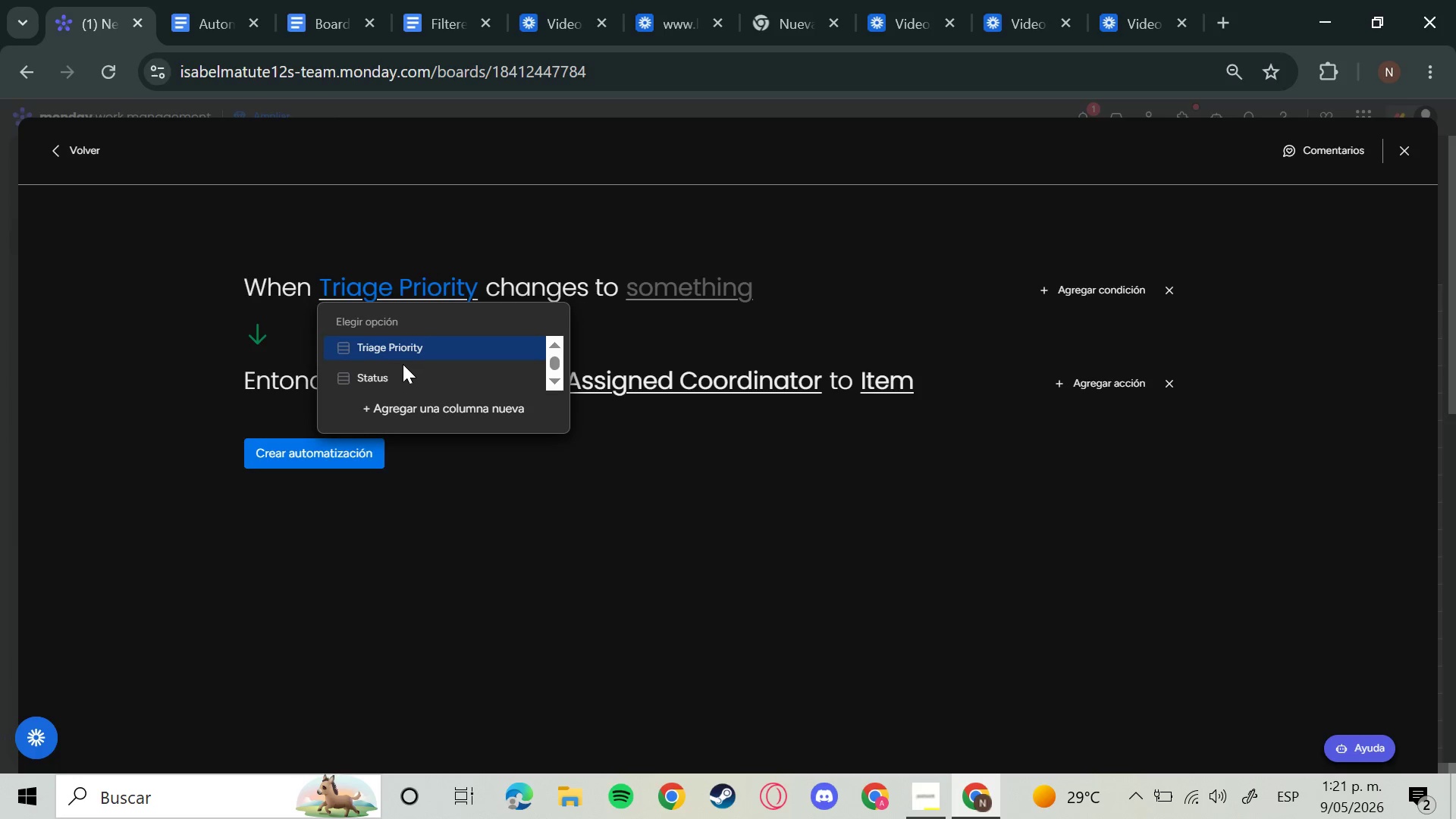 
left_click([403, 364])
 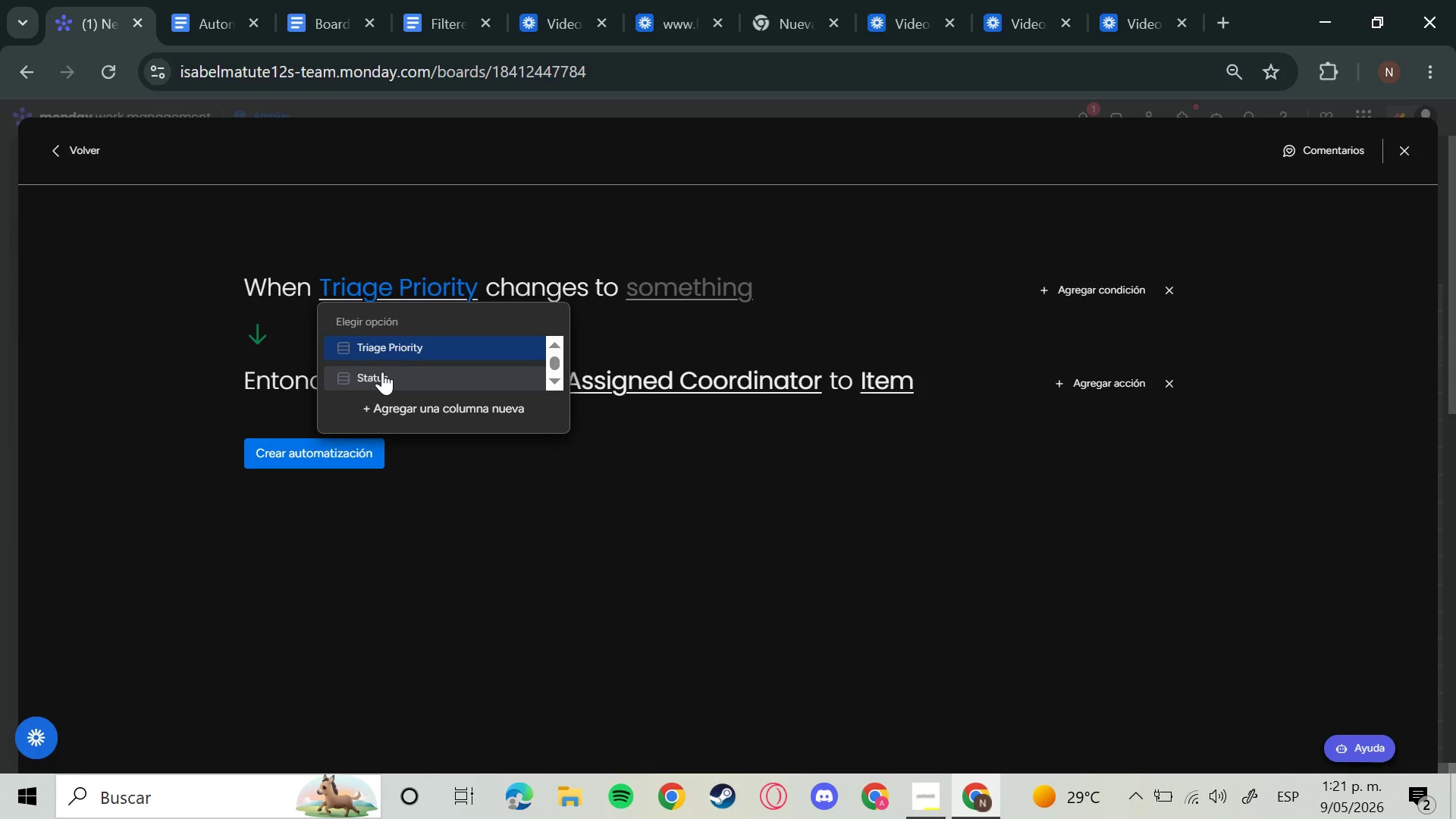 
left_click([382, 372])
 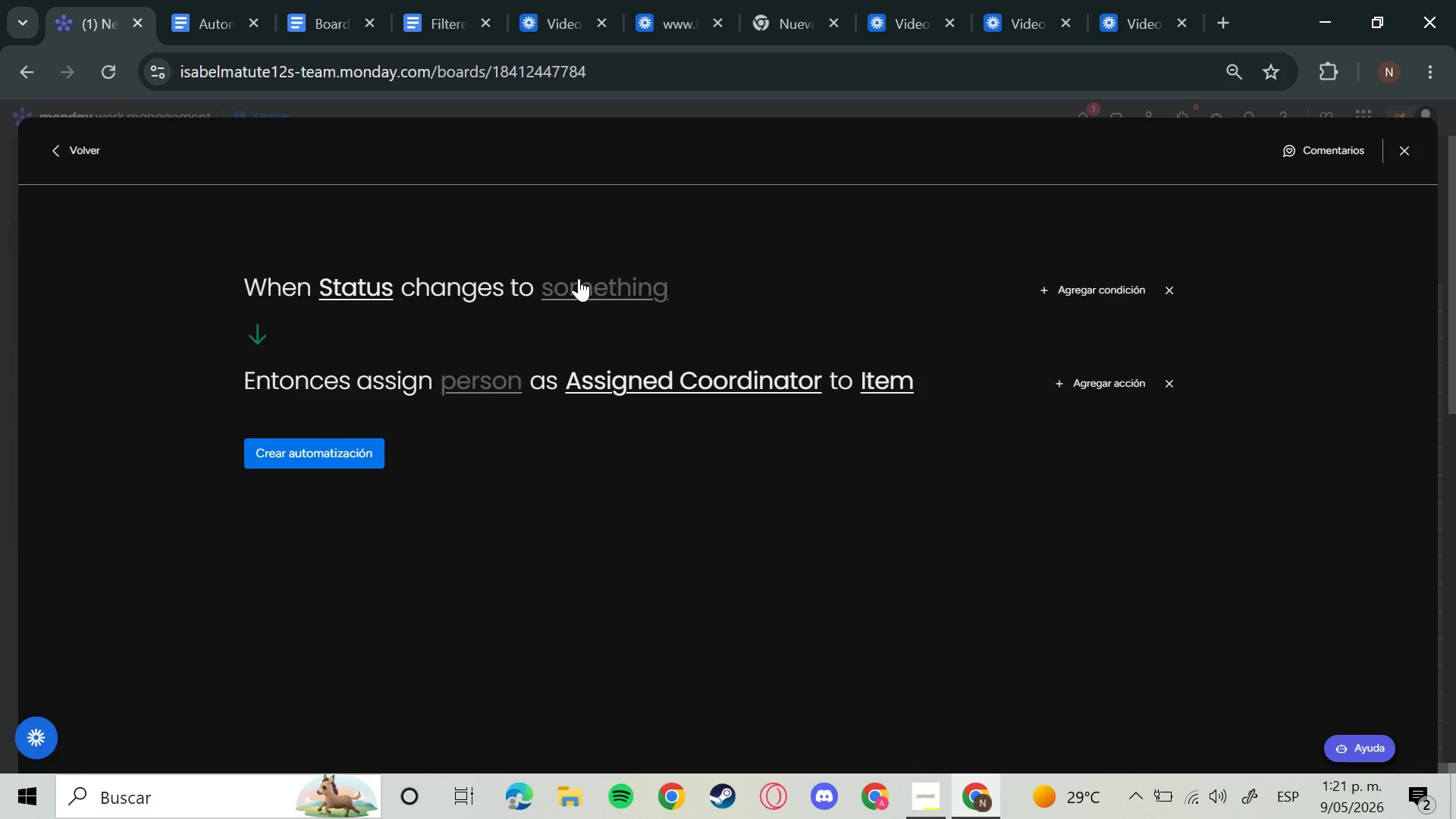 
left_click([579, 278])